 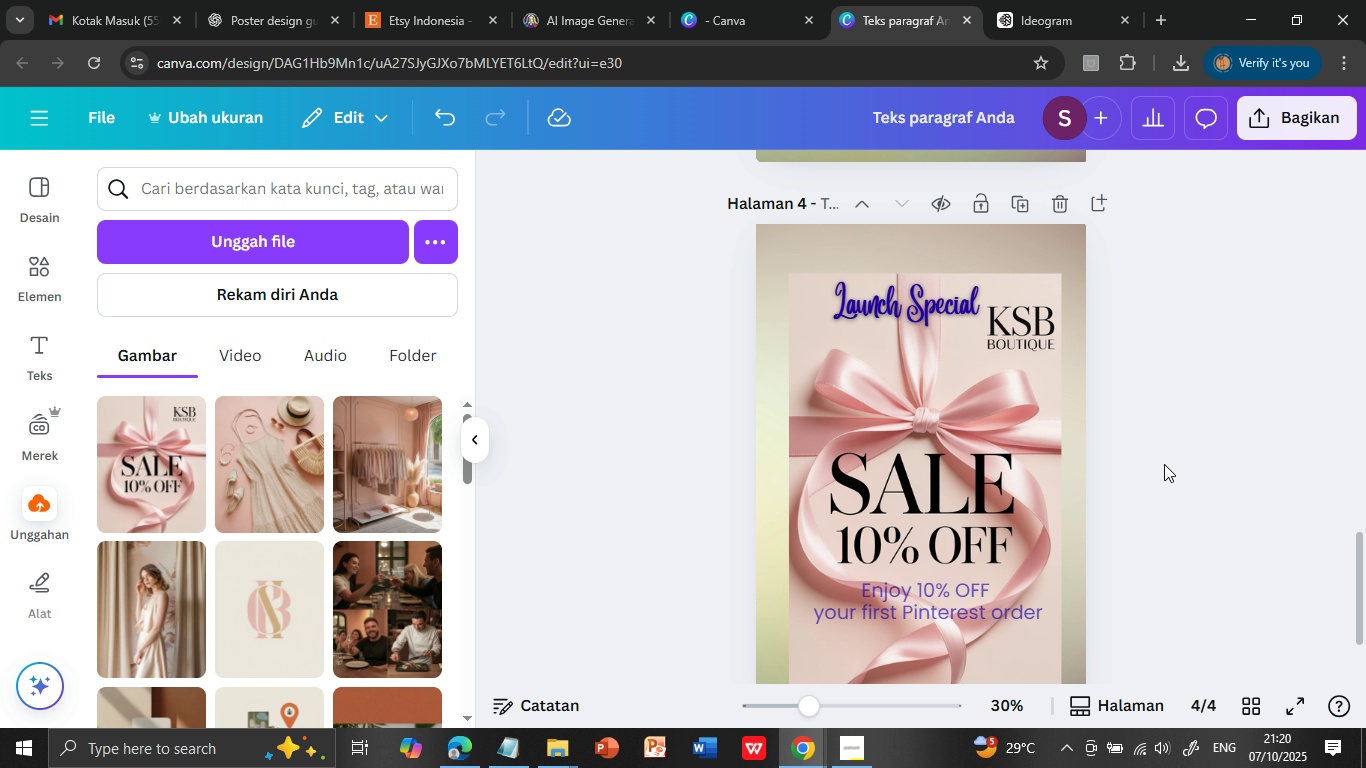 
scroll: coordinate [1159, 488], scroll_direction: down, amount: 1.0
 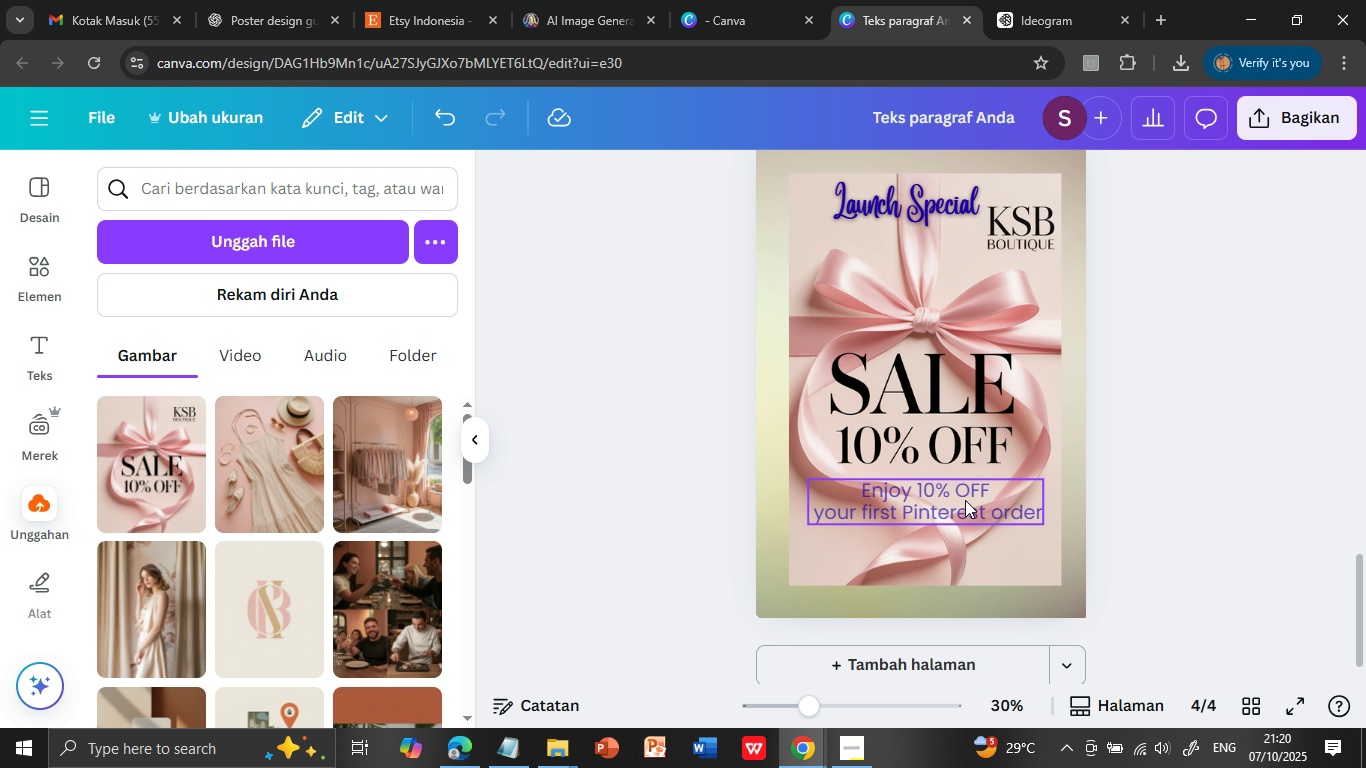 
left_click([965, 500])
 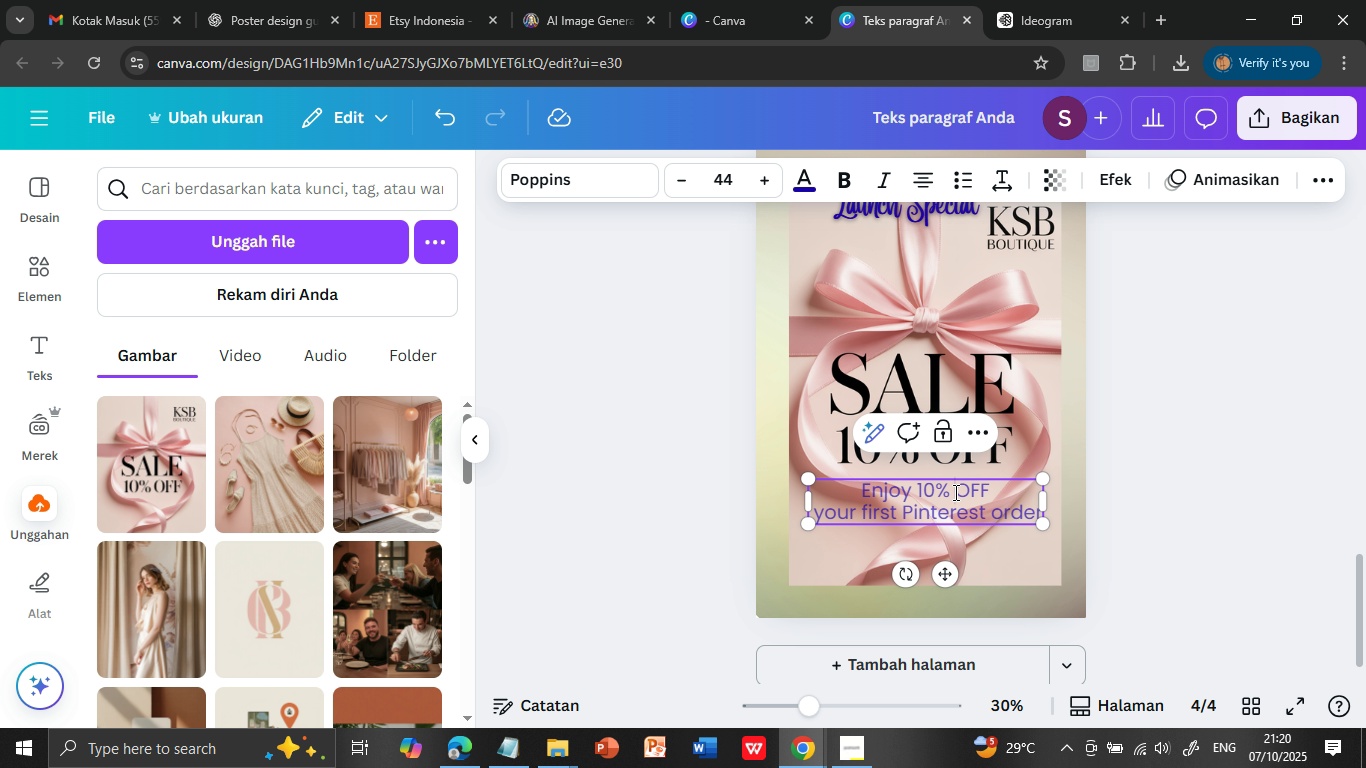 
left_click([954, 492])
 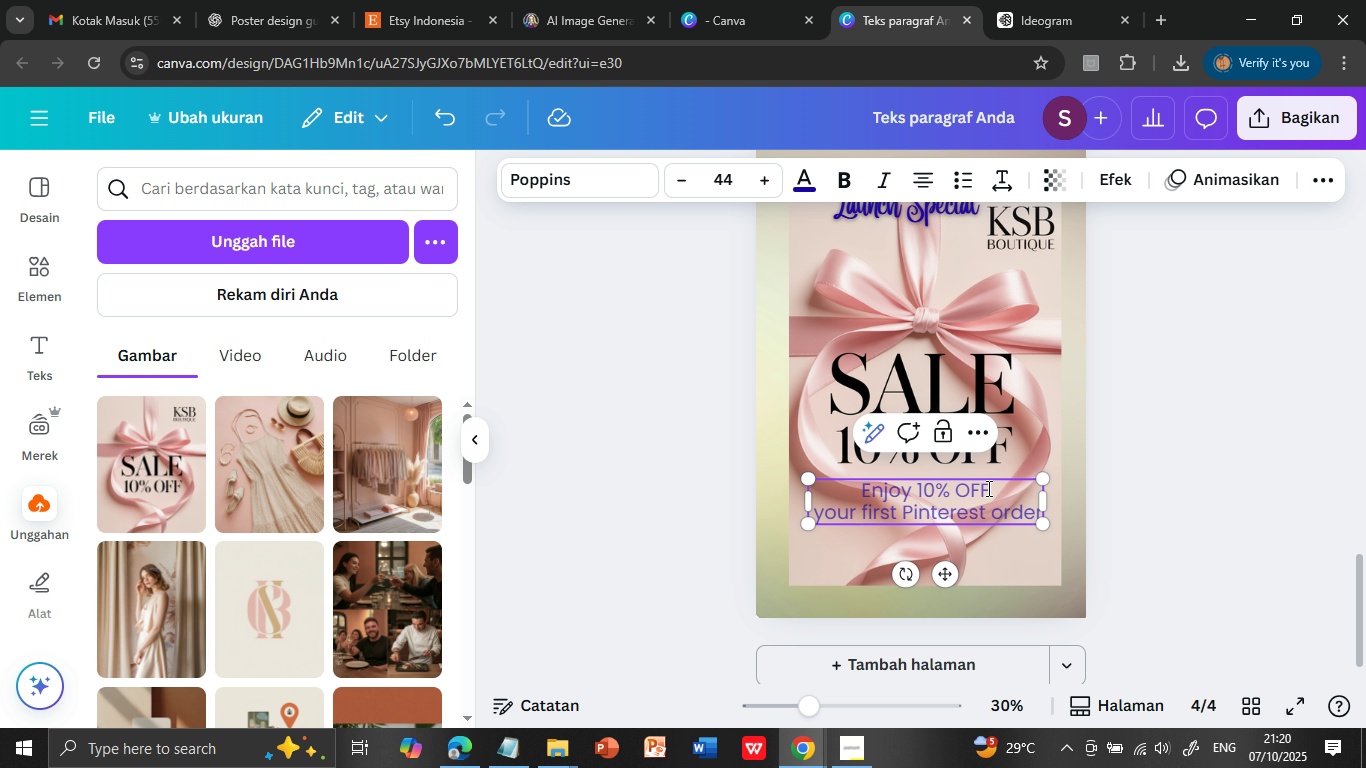 
left_click([1151, 462])
 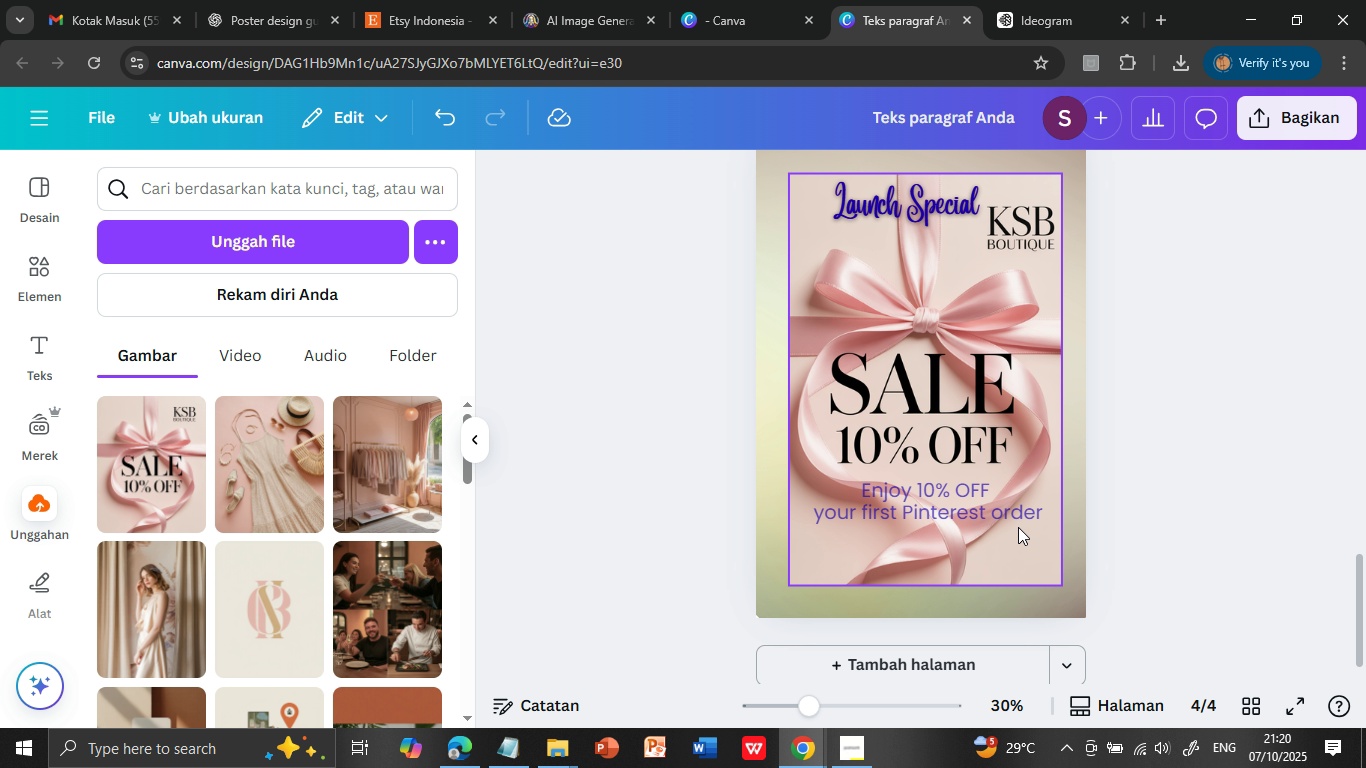 
wait(6.96)
 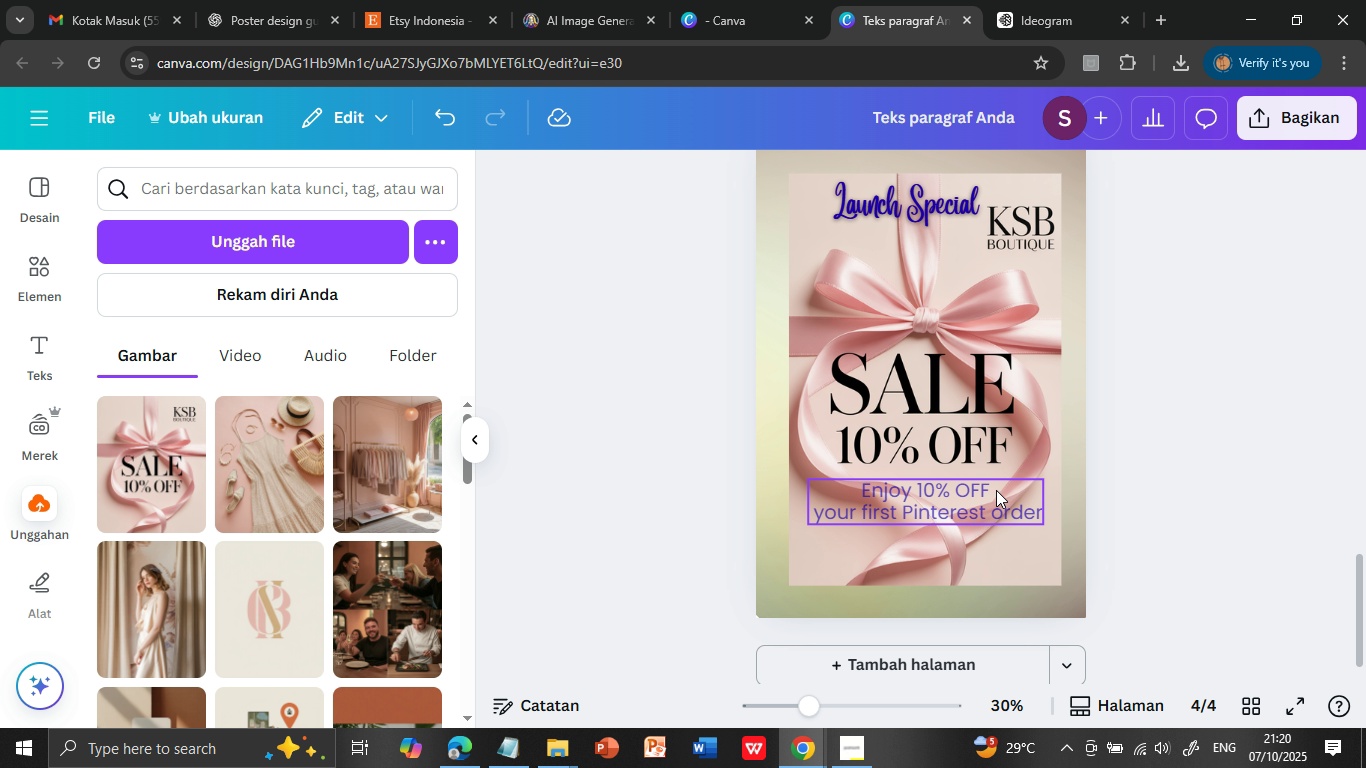 
left_click([983, 499])
 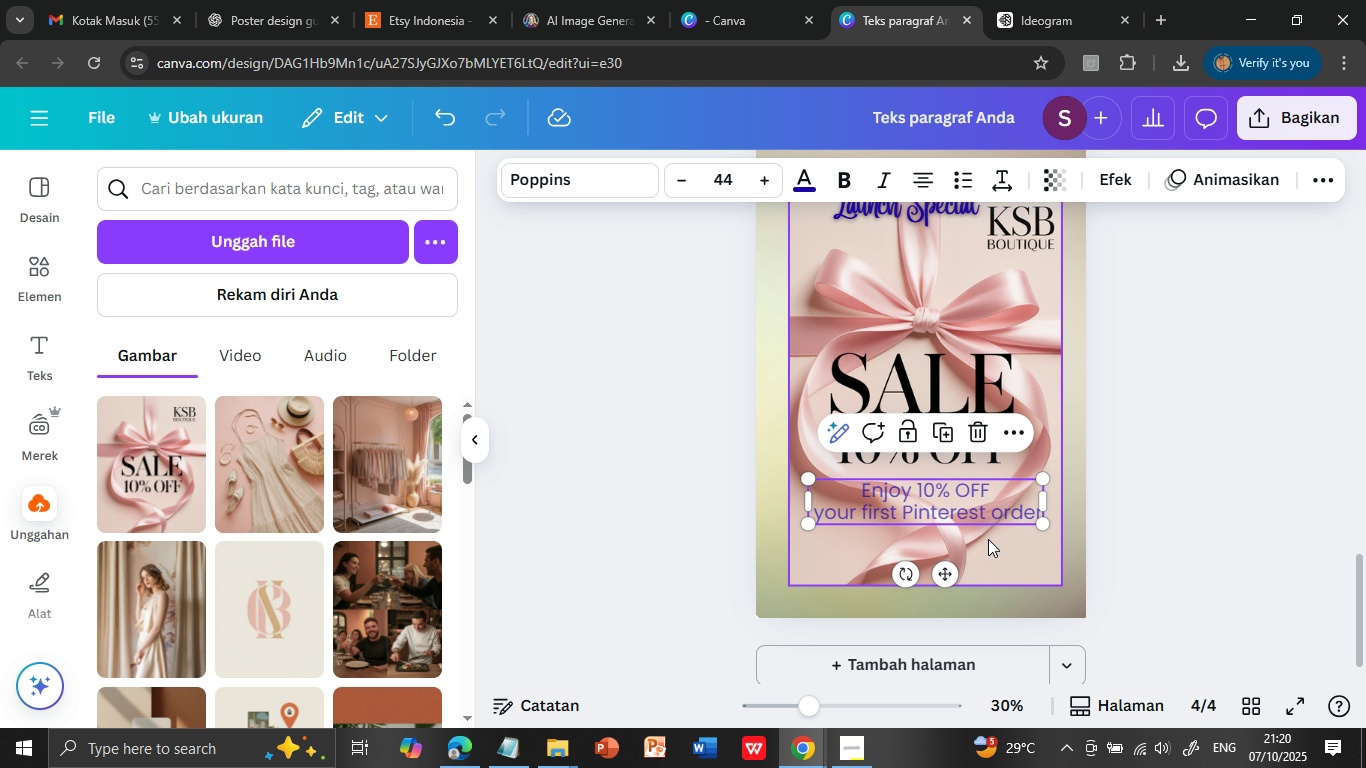 
left_click([933, 508])
 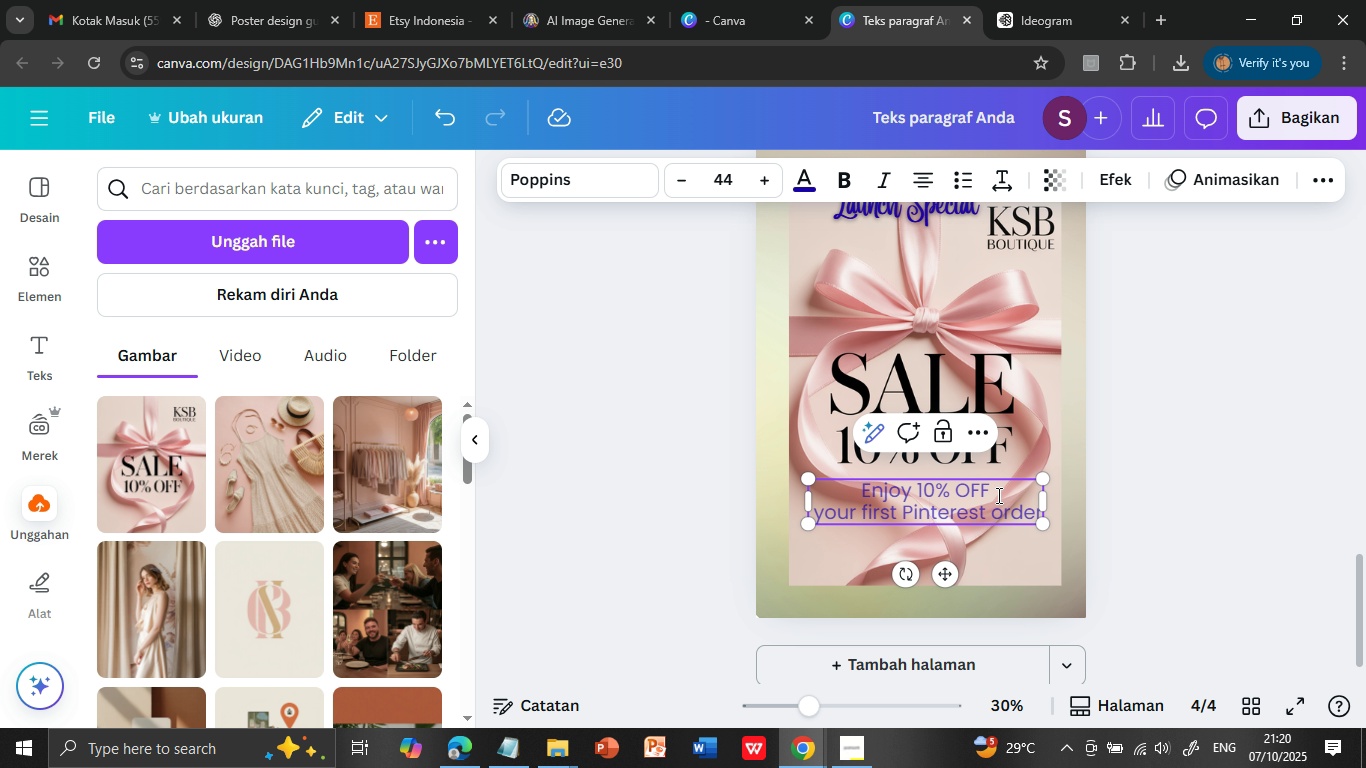 
left_click([1145, 482])
 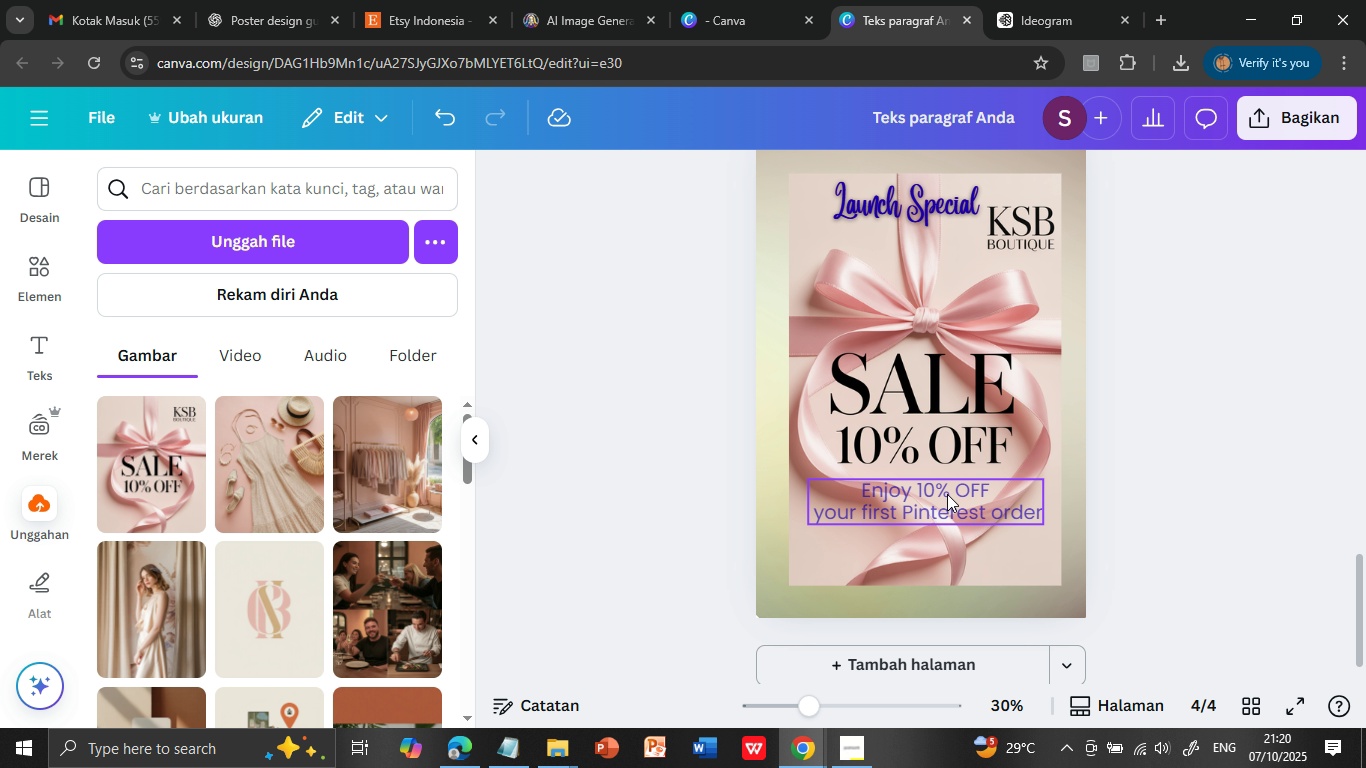 
left_click([947, 490])
 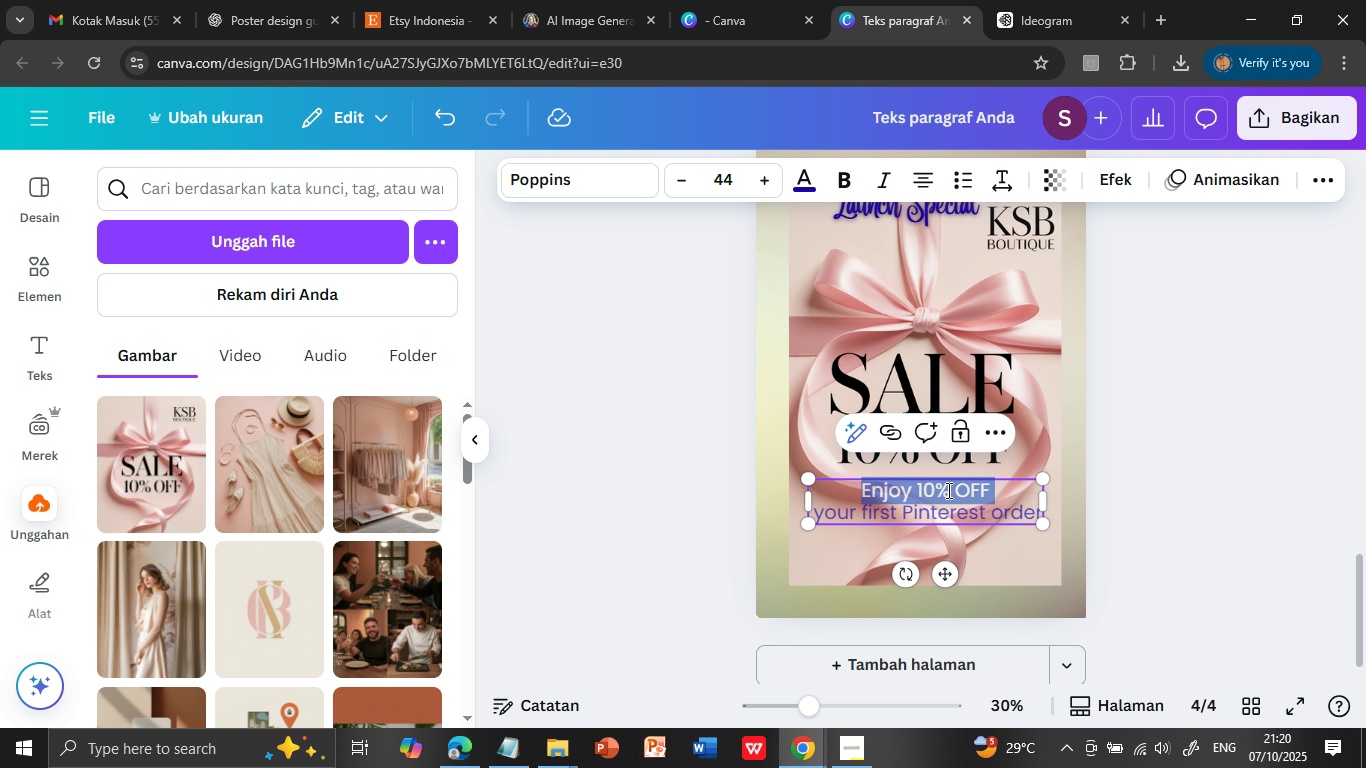 
triple_click([947, 490])
 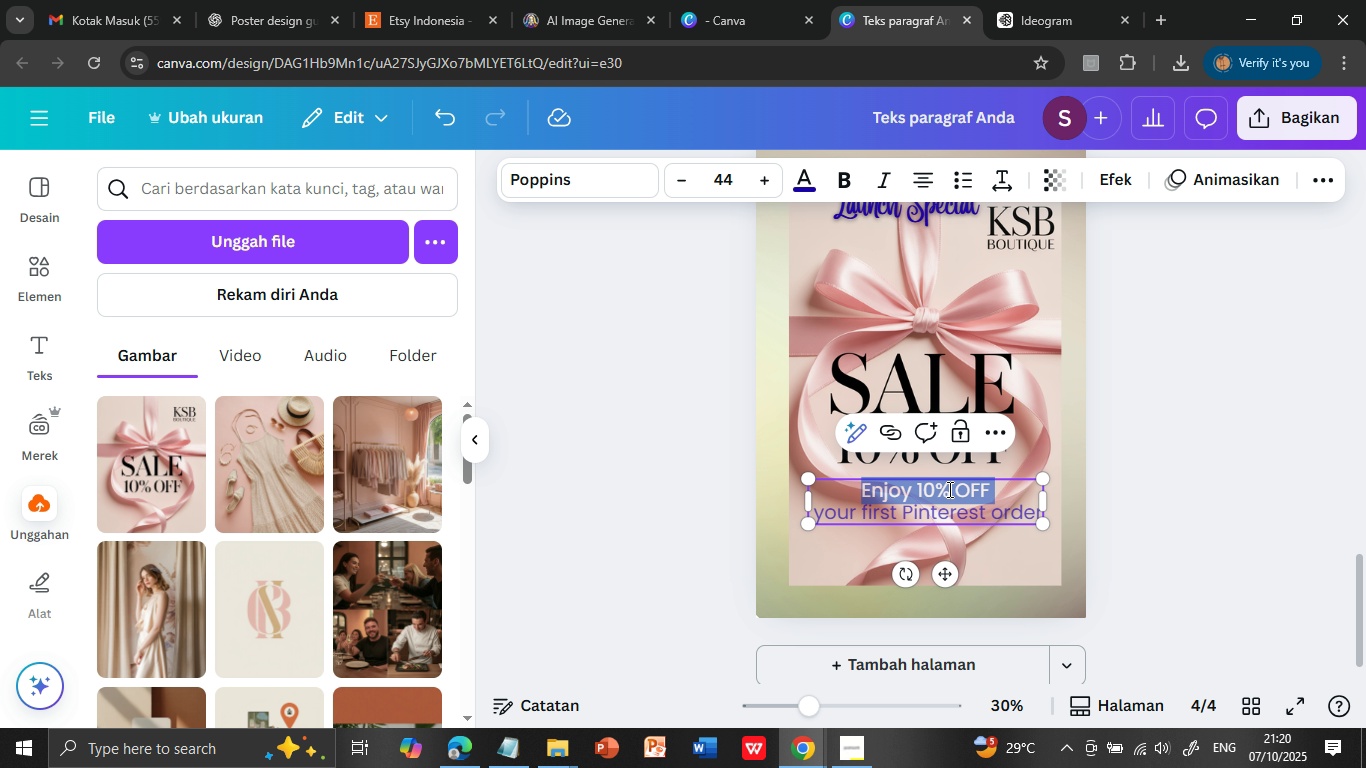 
double_click([947, 490])
 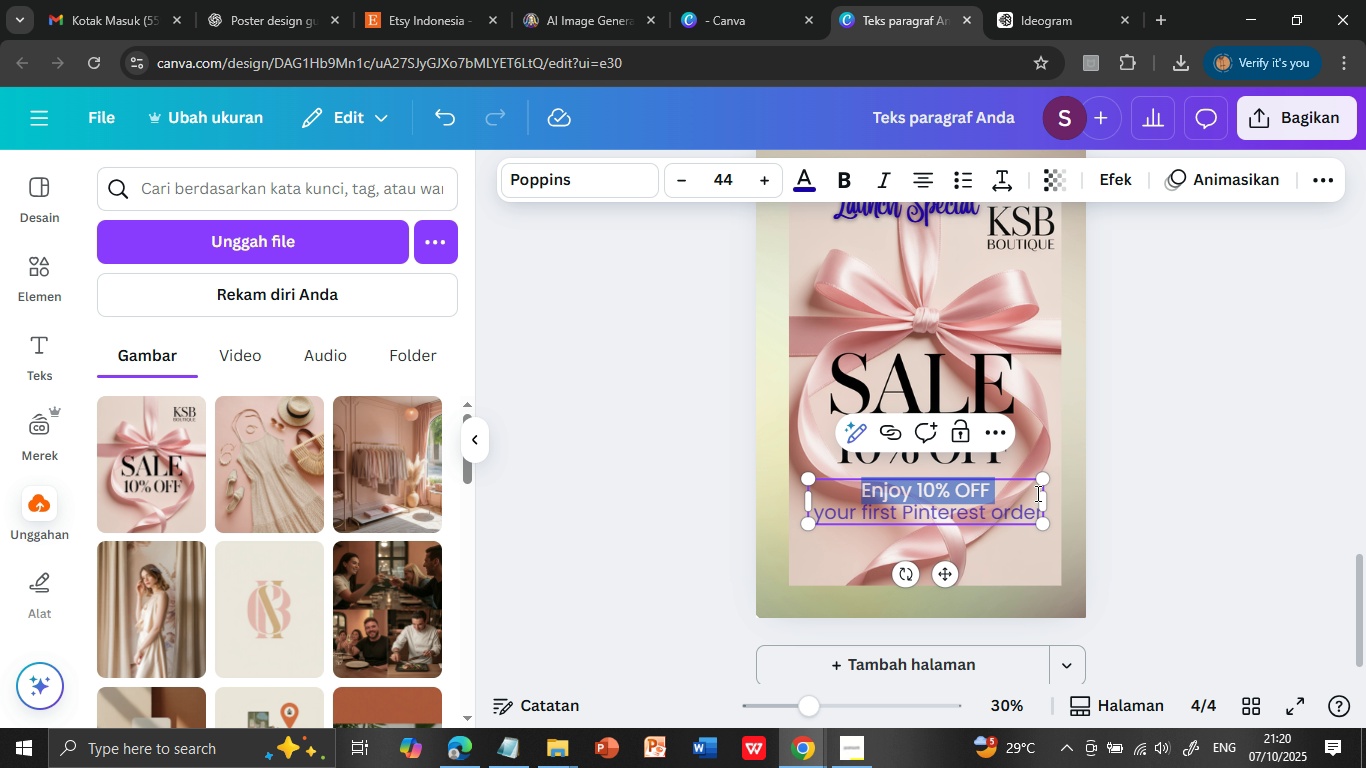 
key(CapsLock)
 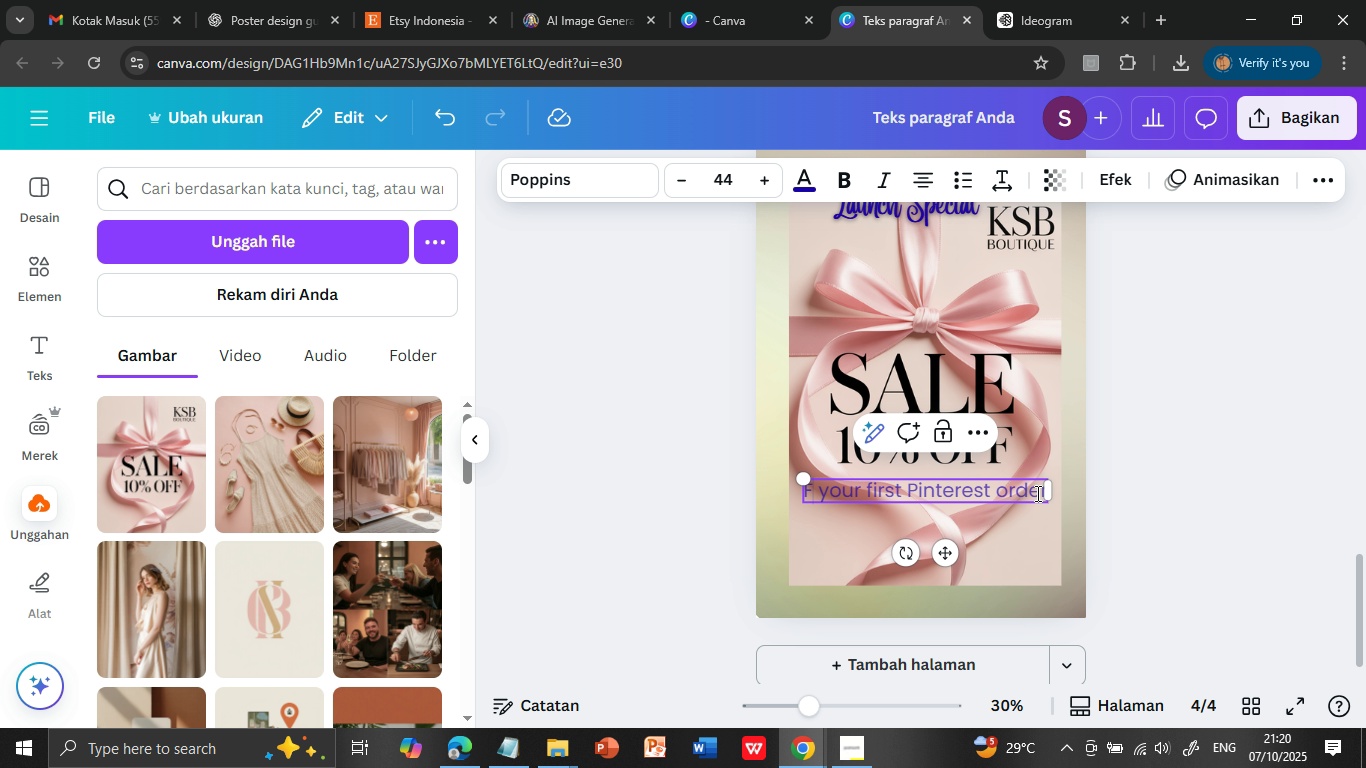 
key(F)
 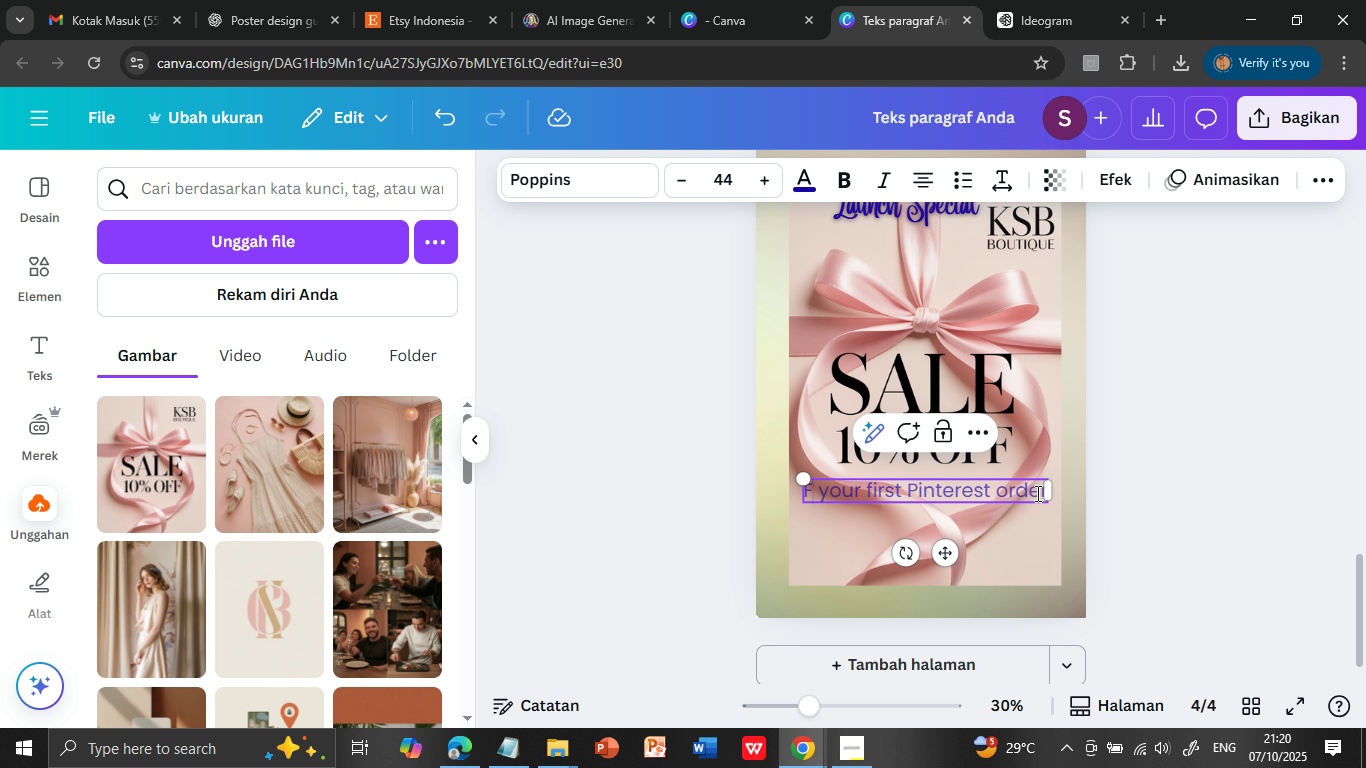 
key(CapsLock)